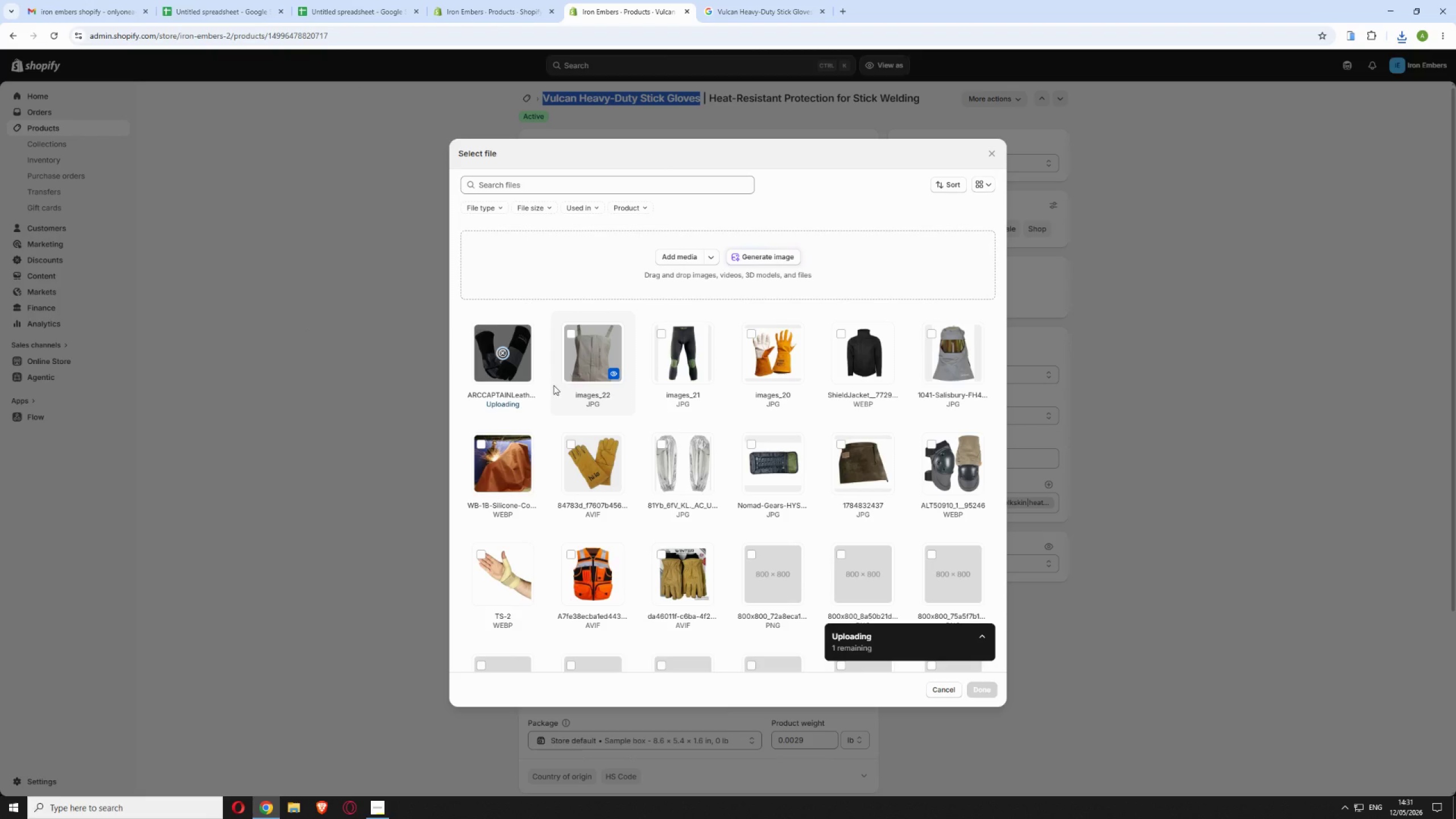 
scroll: coordinate [666, 509], scroll_direction: down, amount: 8.0
 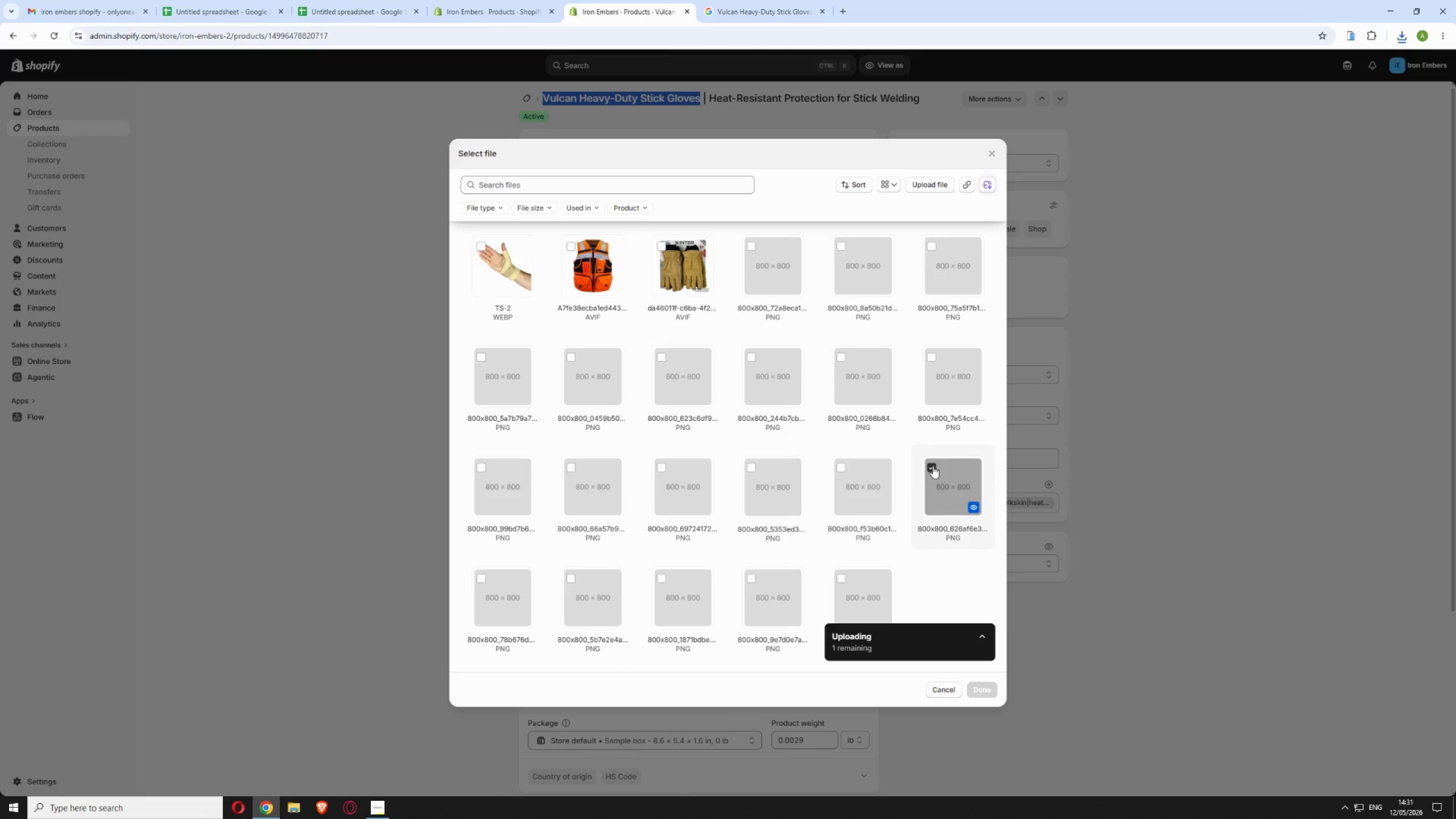 
left_click([932, 466])
 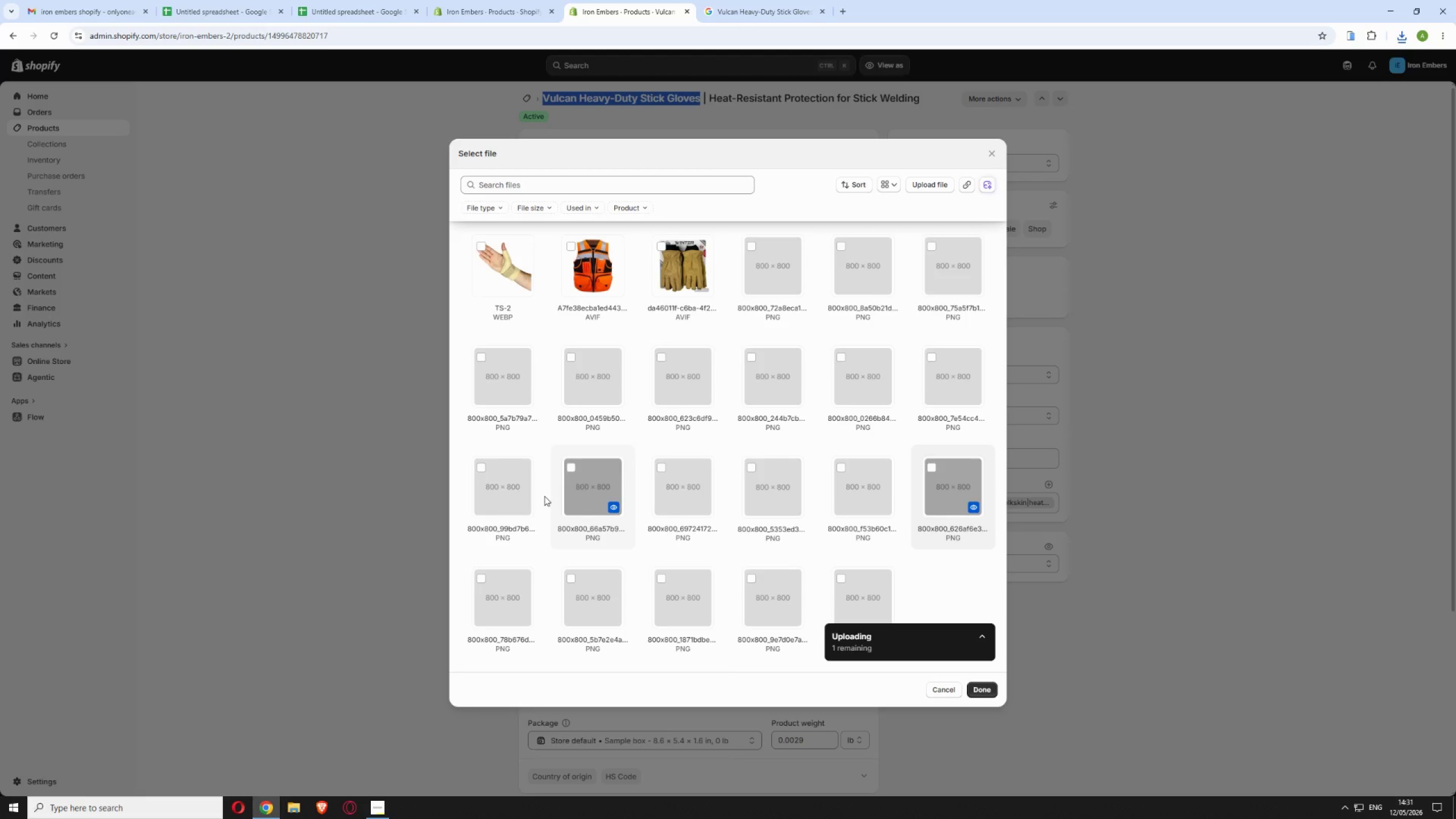 
scroll: coordinate [535, 468], scroll_direction: up, amount: 5.0
 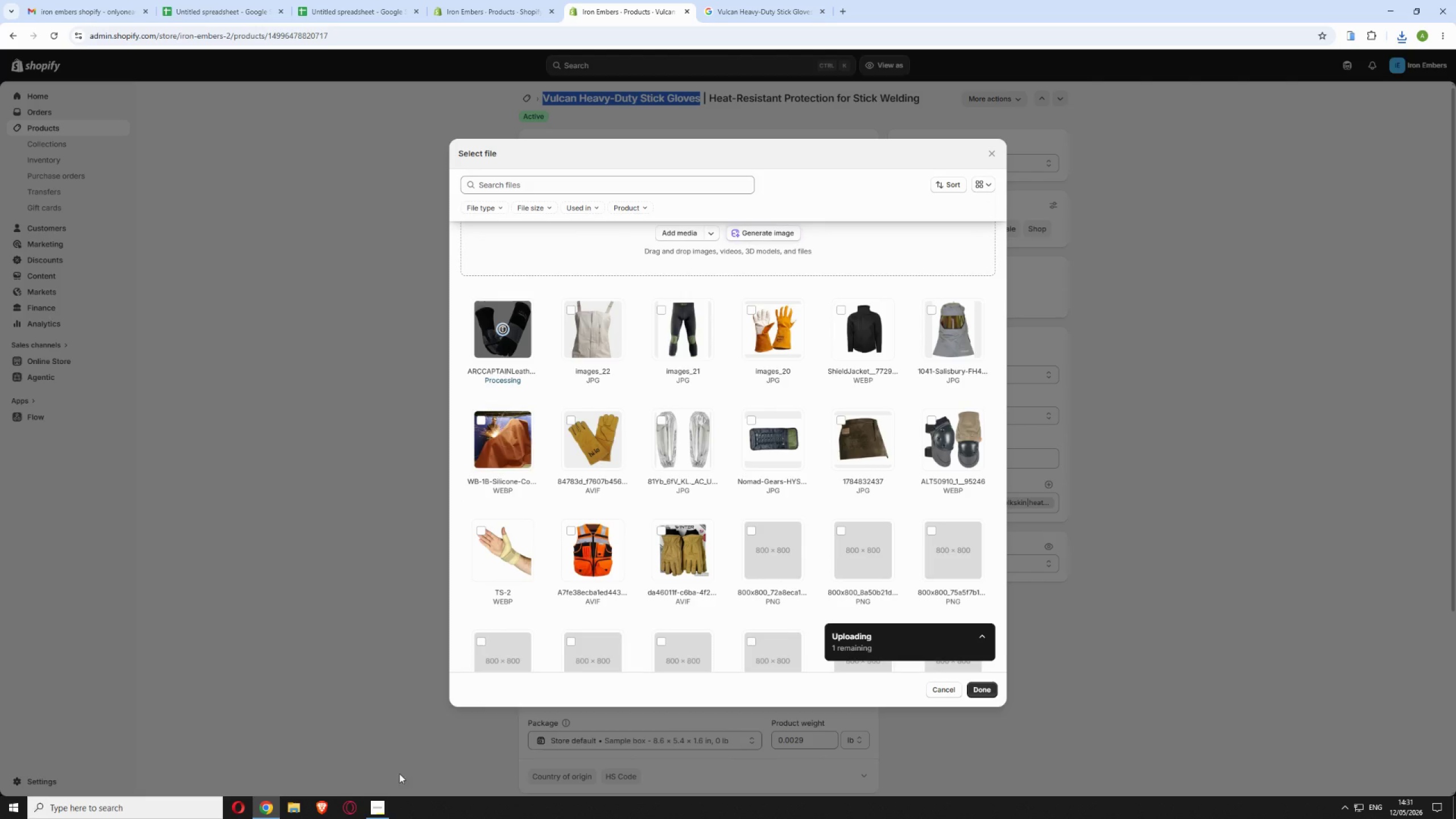 
left_click([379, 809])